 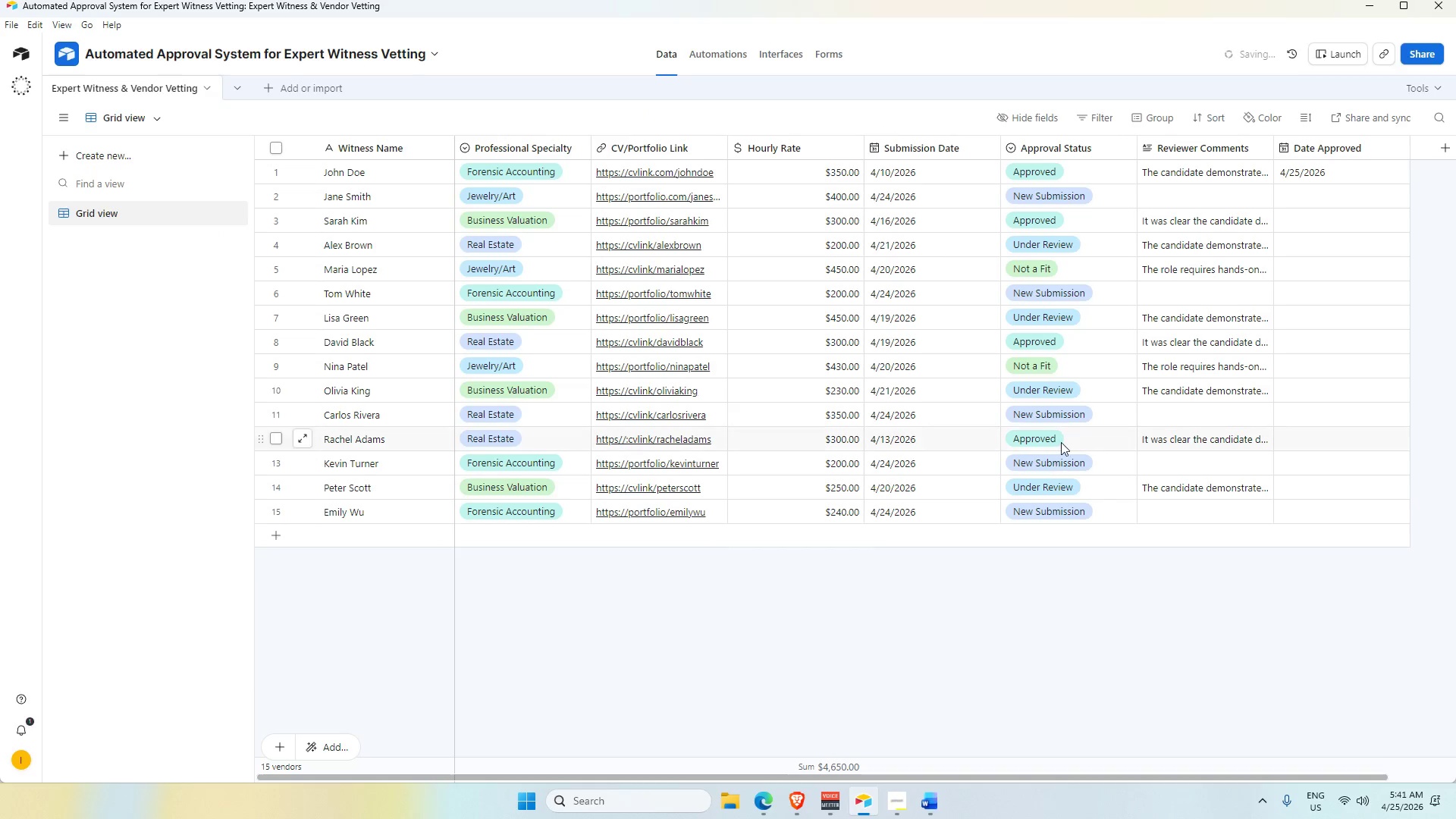 
left_click([770, 57])
 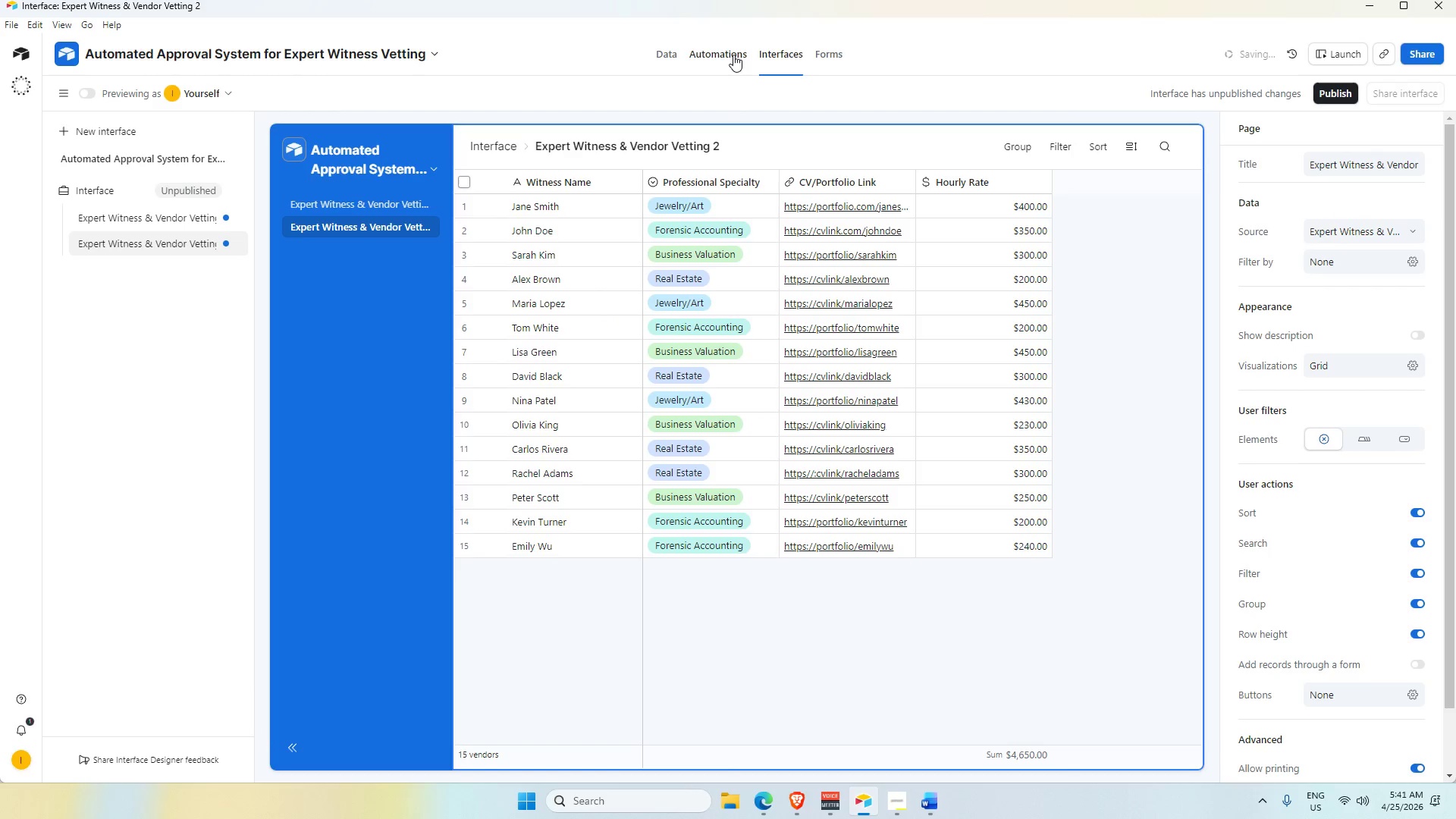 
wait(8.91)
 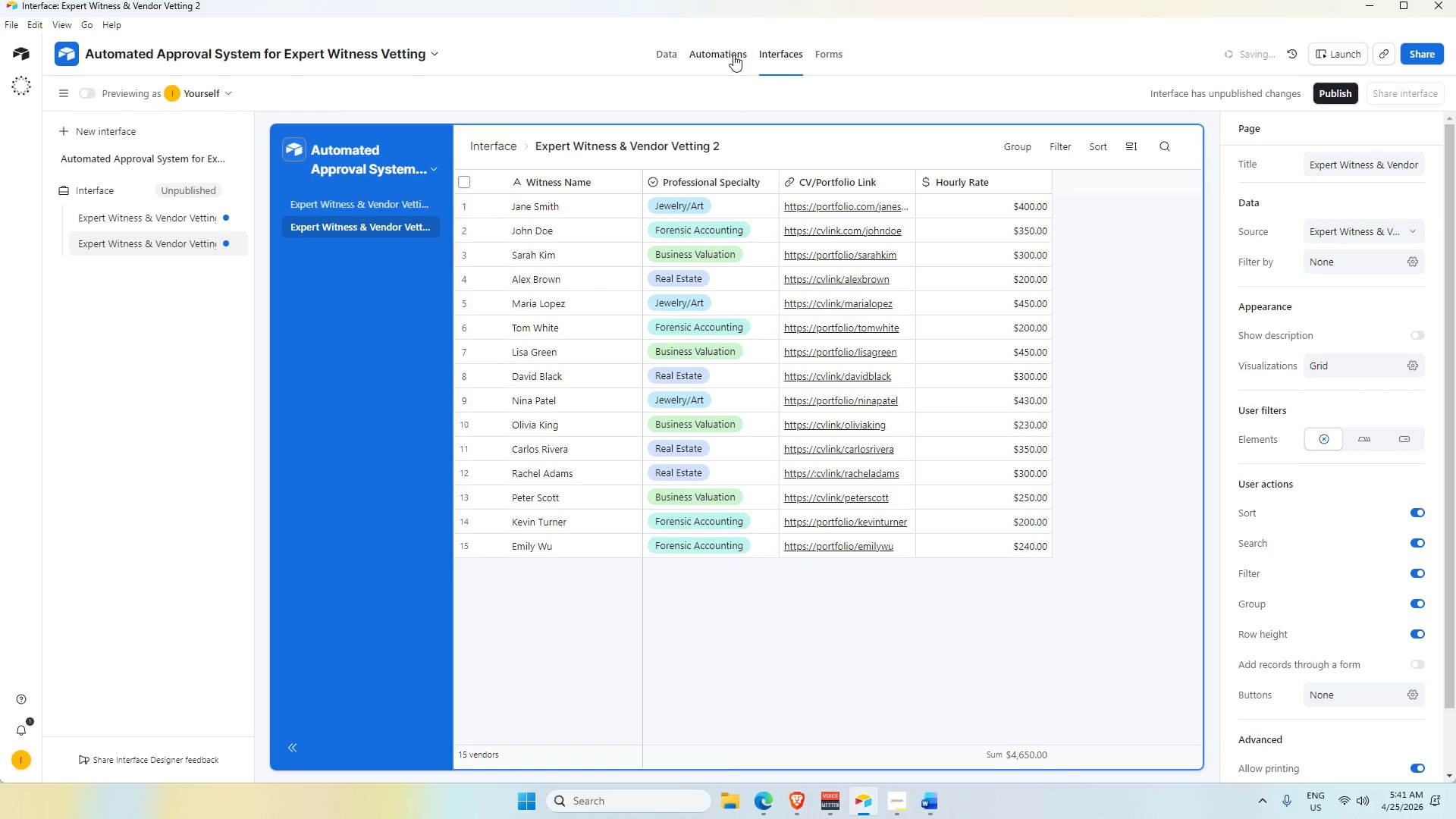 
left_click([733, 55])
 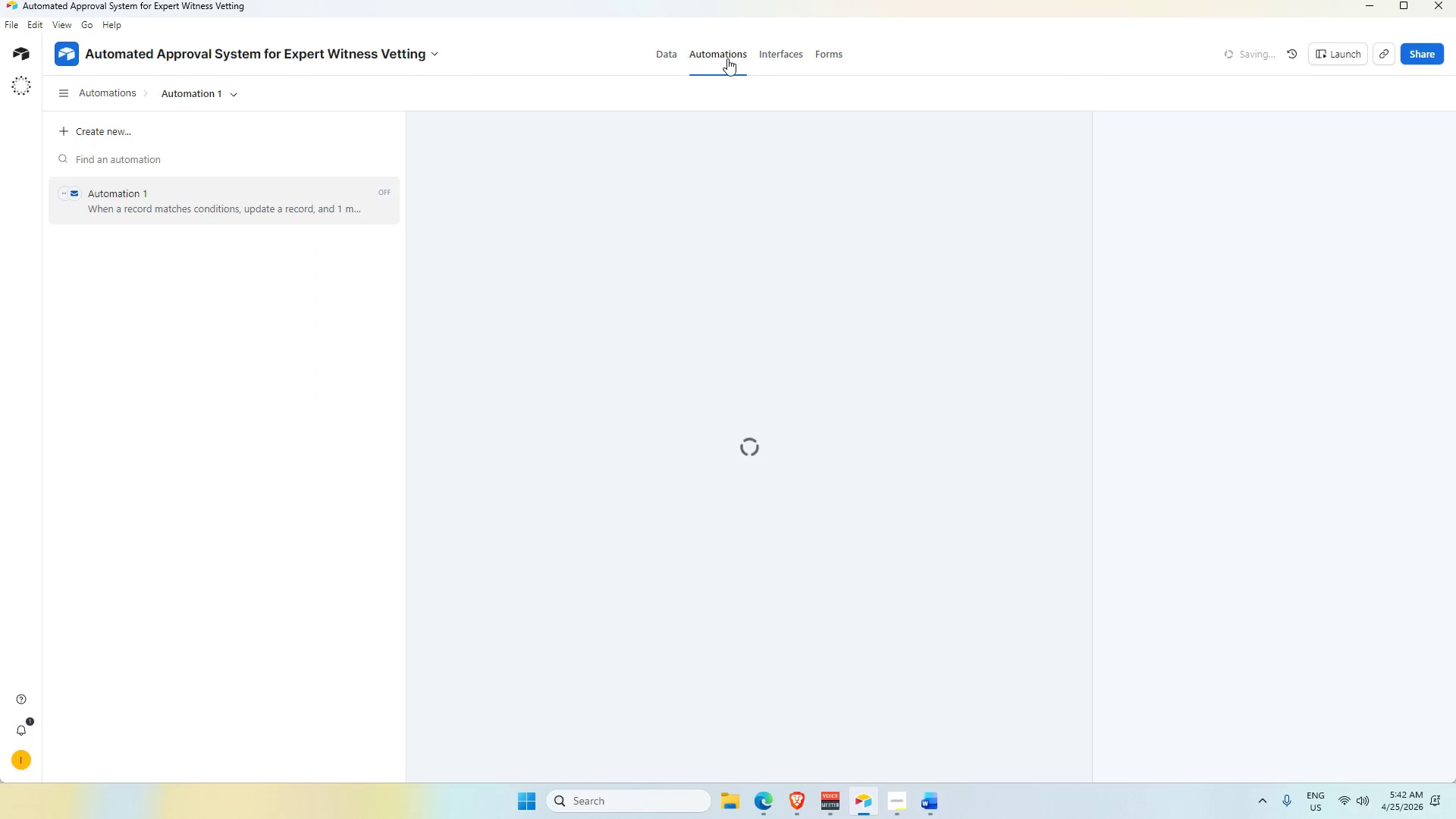 
left_click([783, 52])
 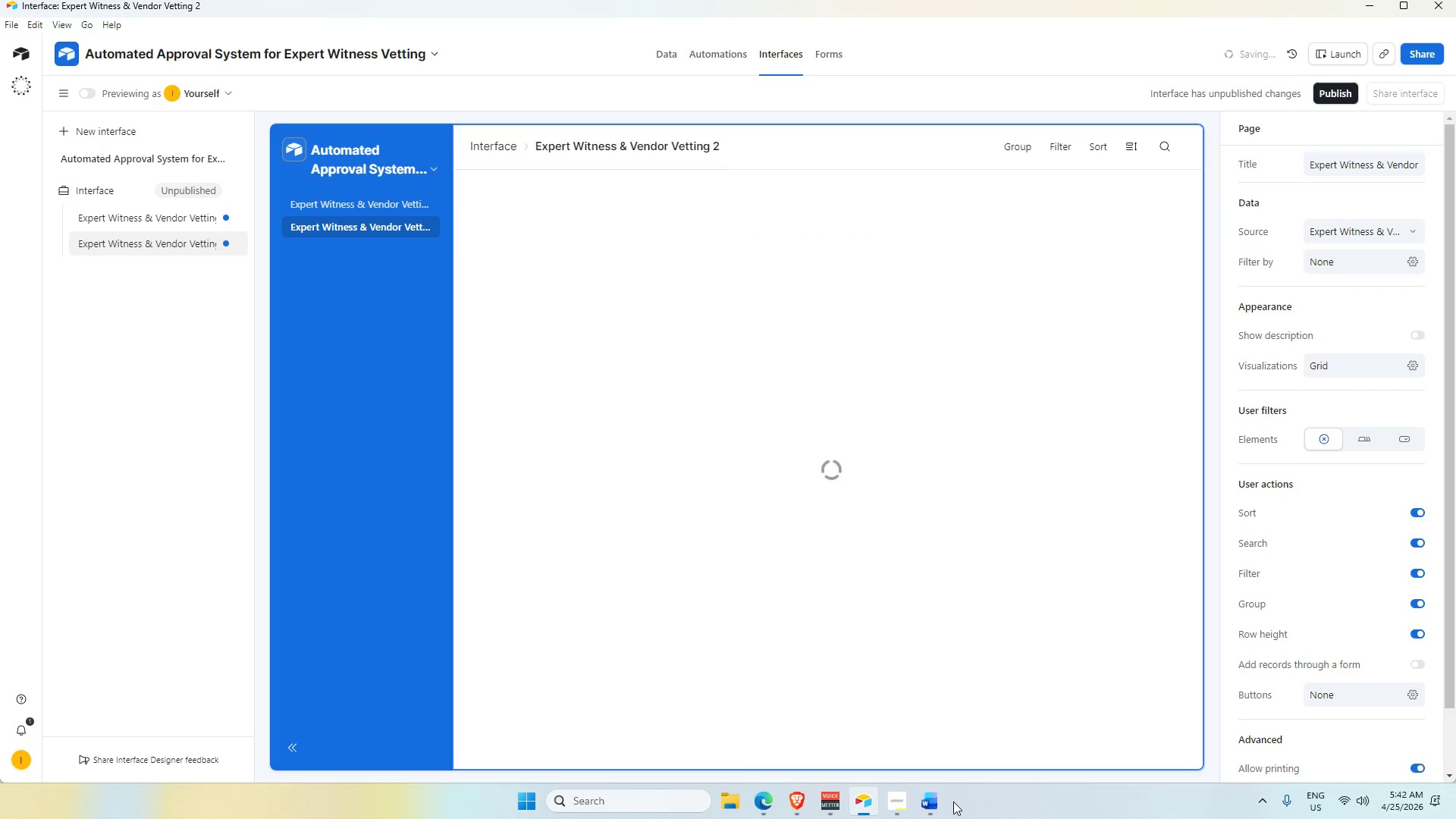 
left_click([943, 800])
 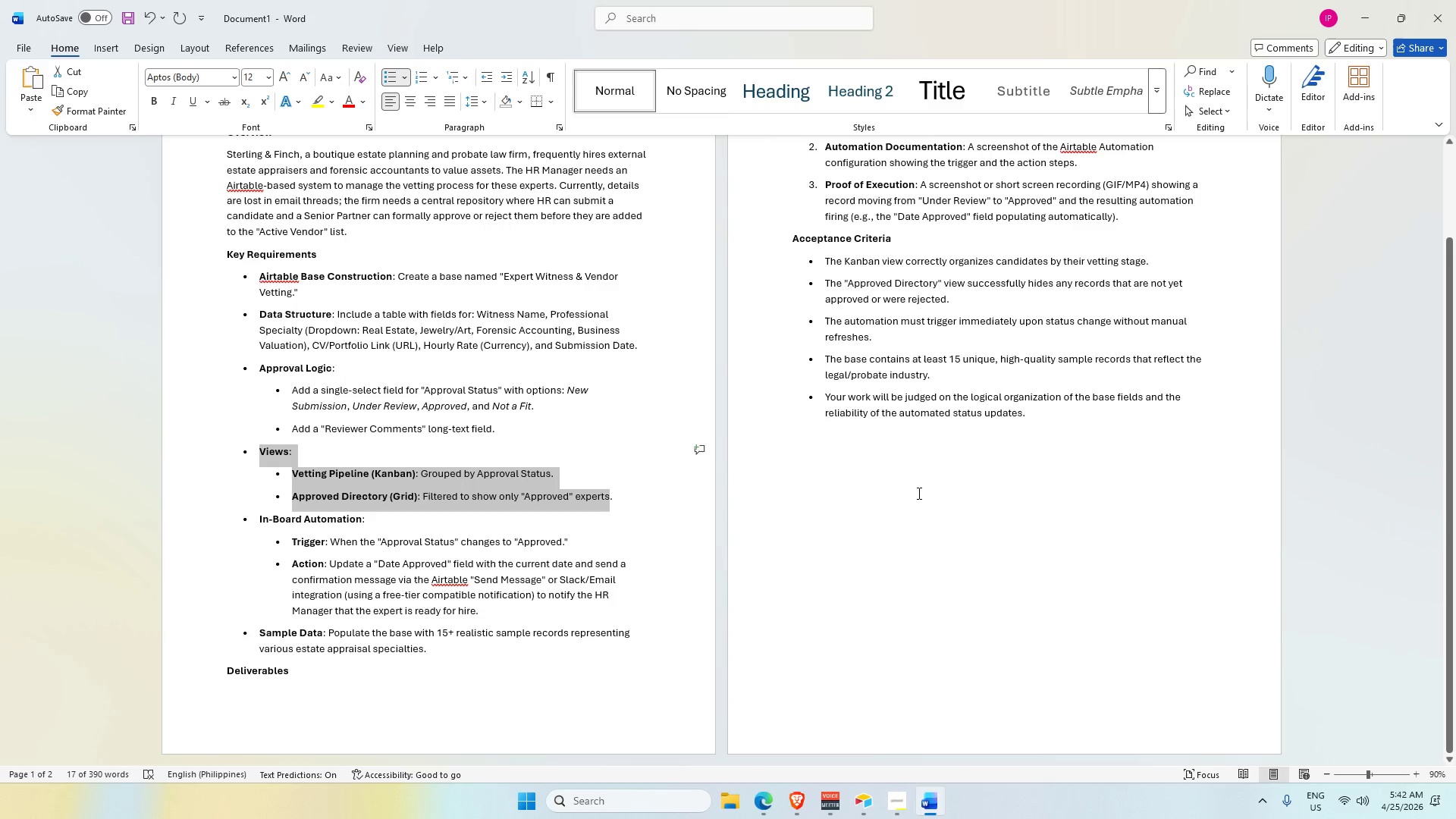 
scroll: coordinate [955, 425], scroll_direction: down, amount: 1.0
 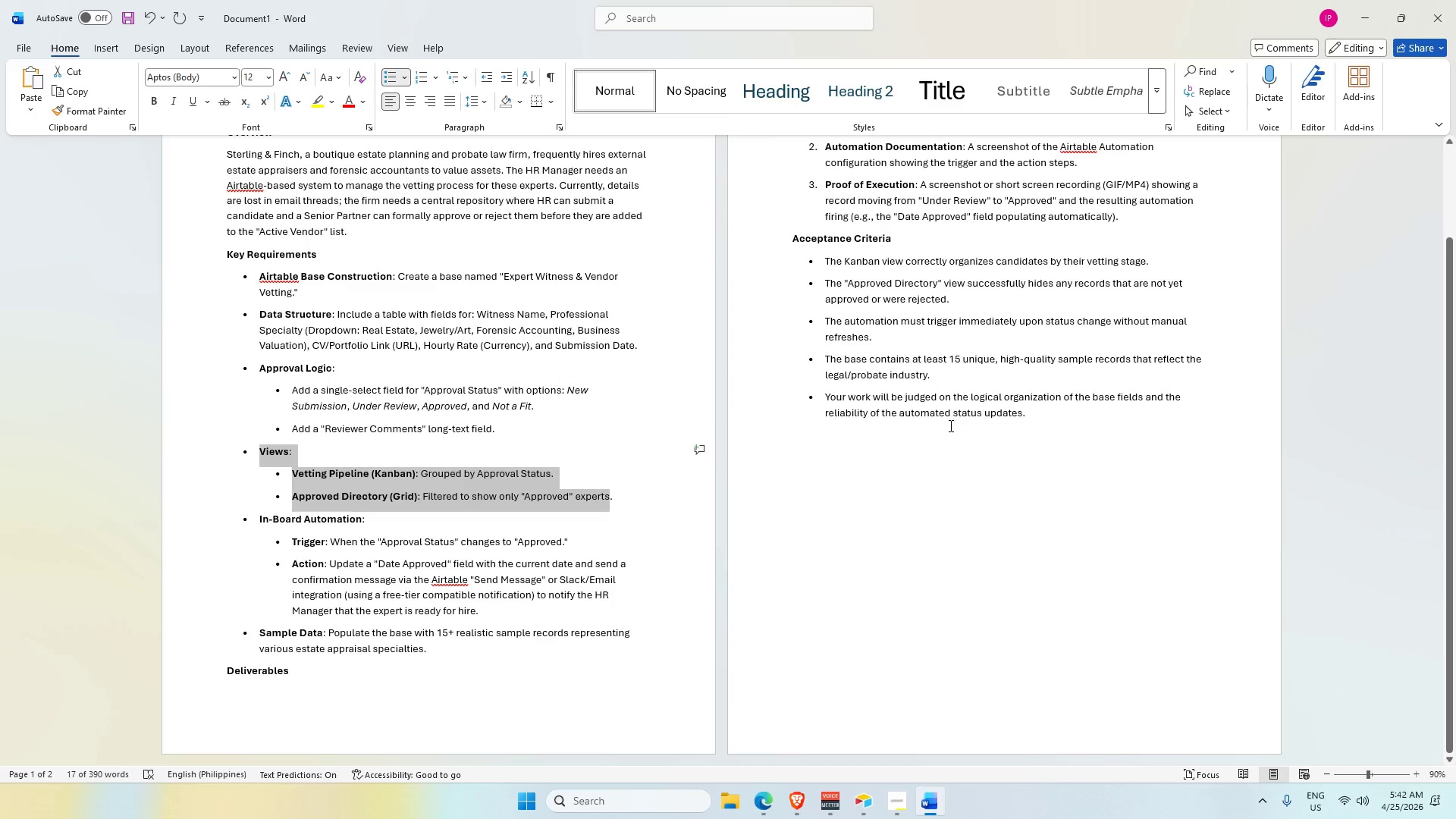 
scroll: coordinate [949, 425], scroll_direction: up, amount: 5.0
 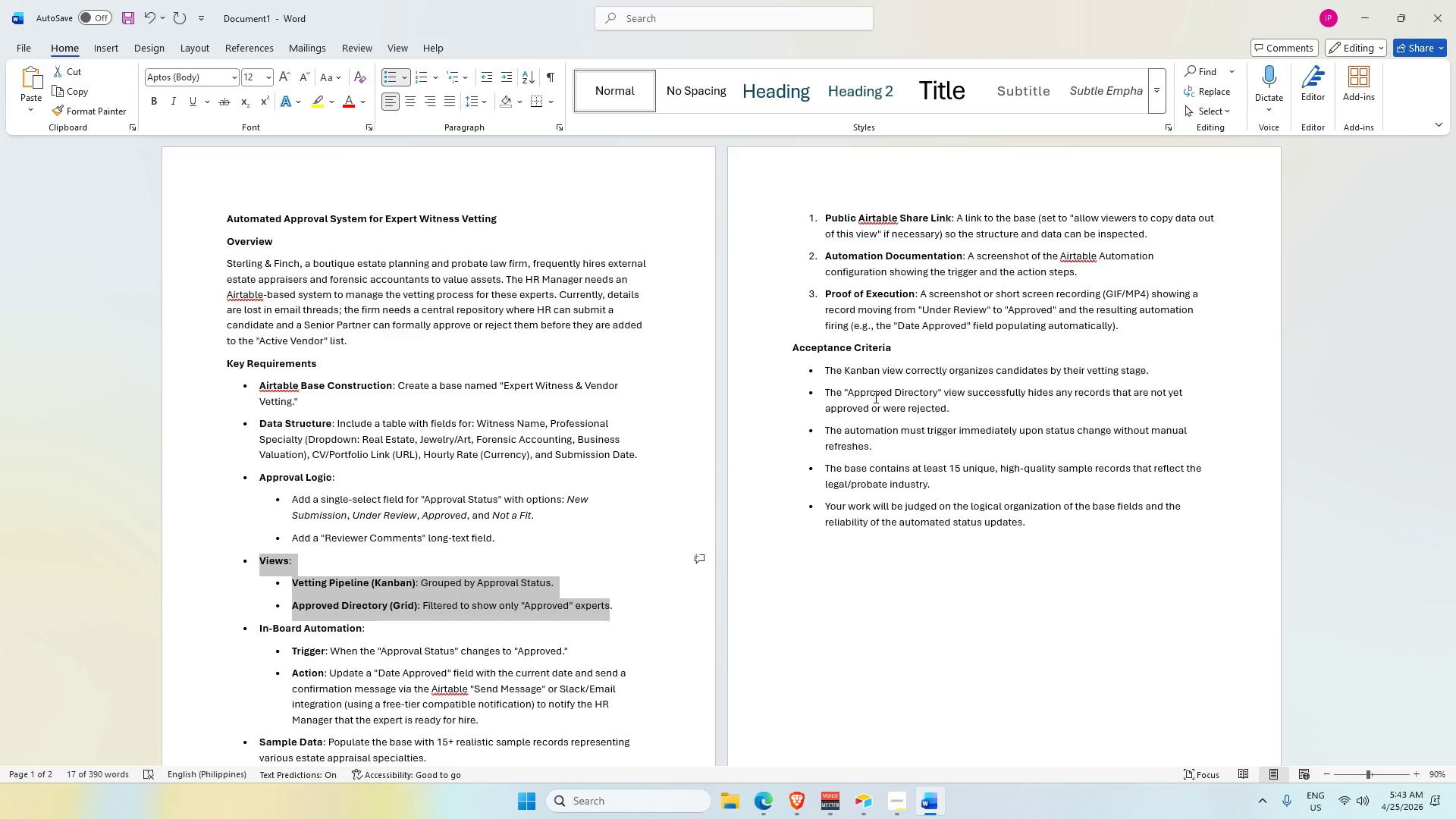 
wait(56.24)
 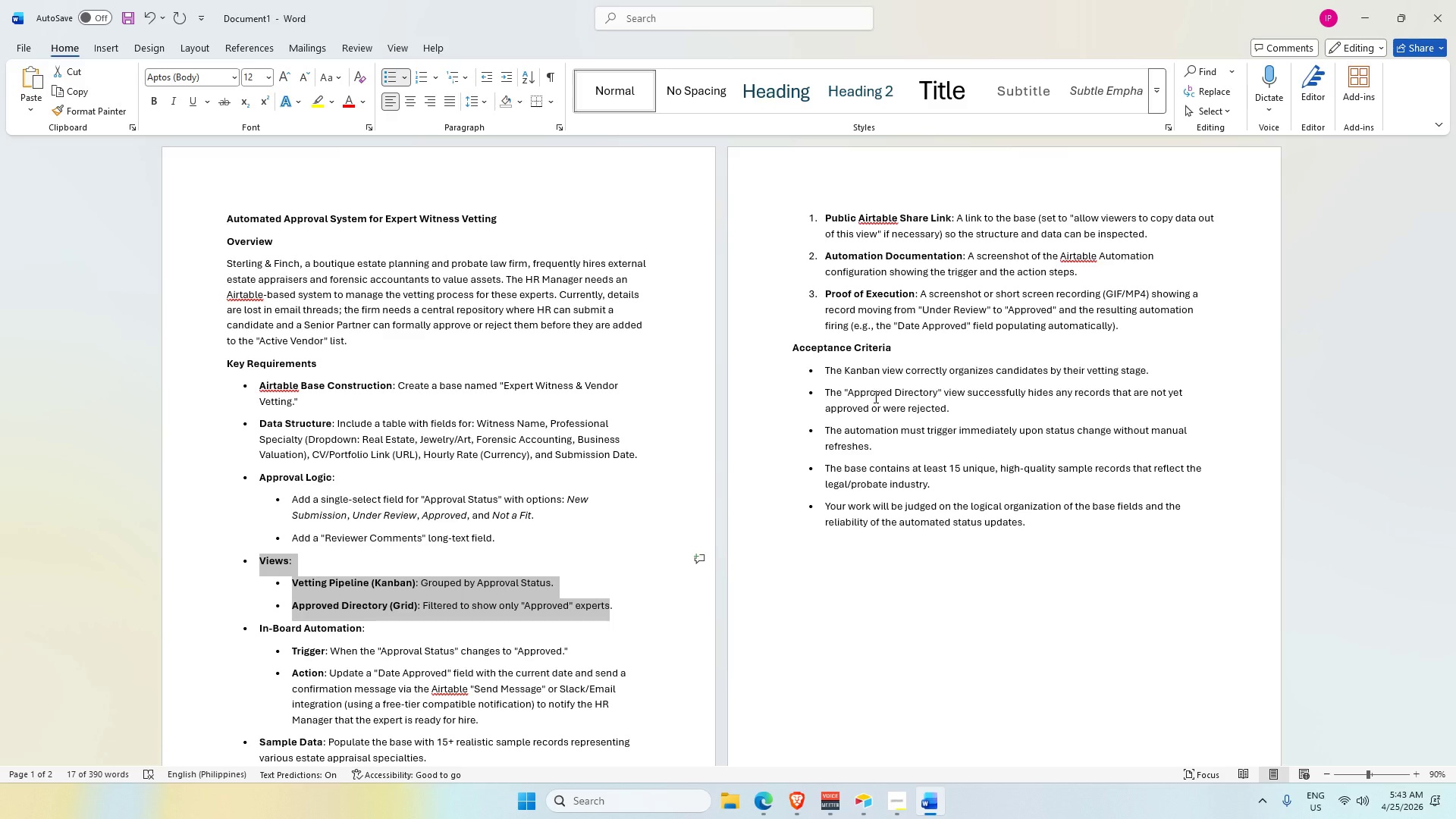 
scroll: coordinate [1025, 529], scroll_direction: down, amount: 4.0
 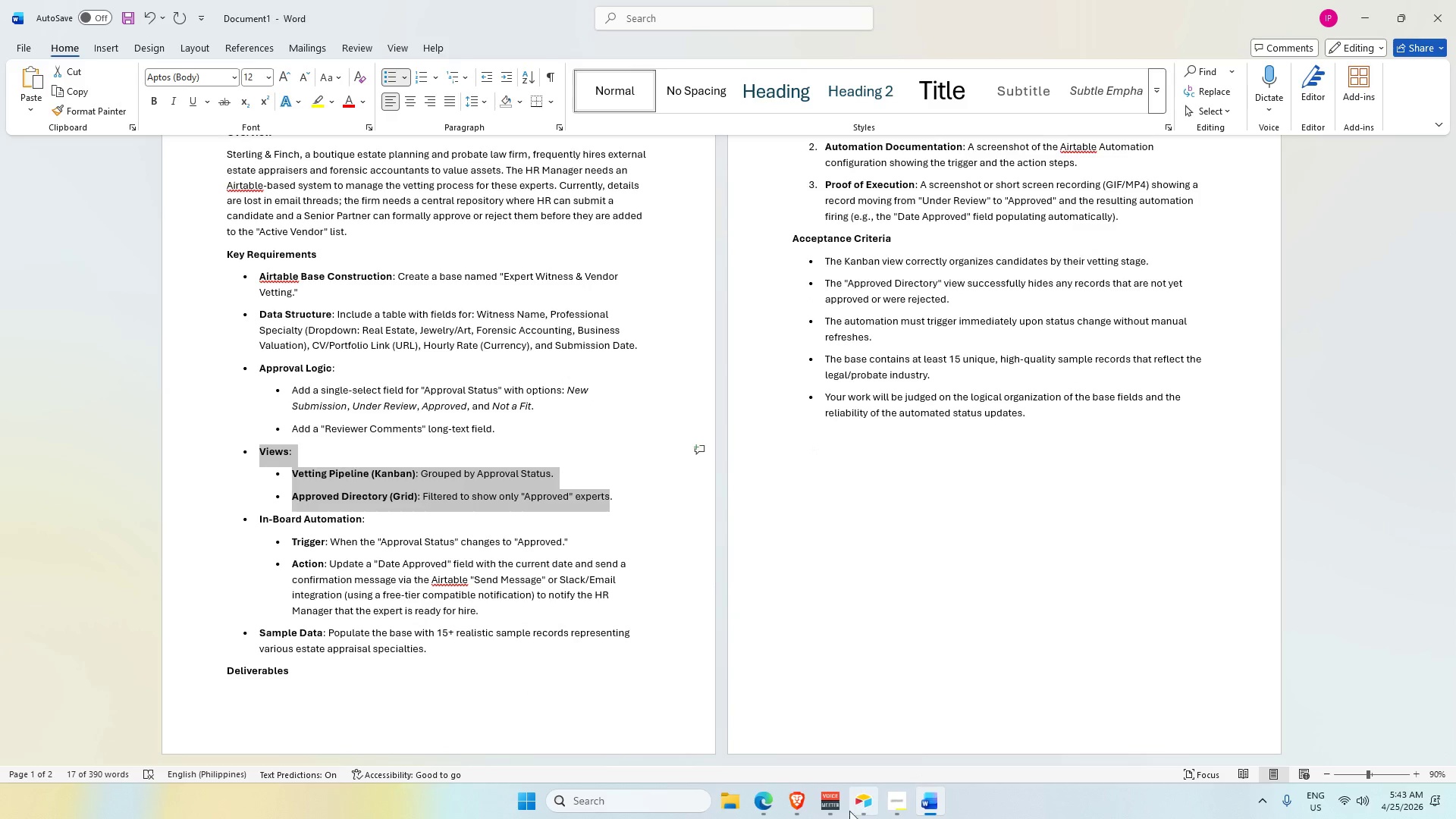 
left_click([859, 806])
 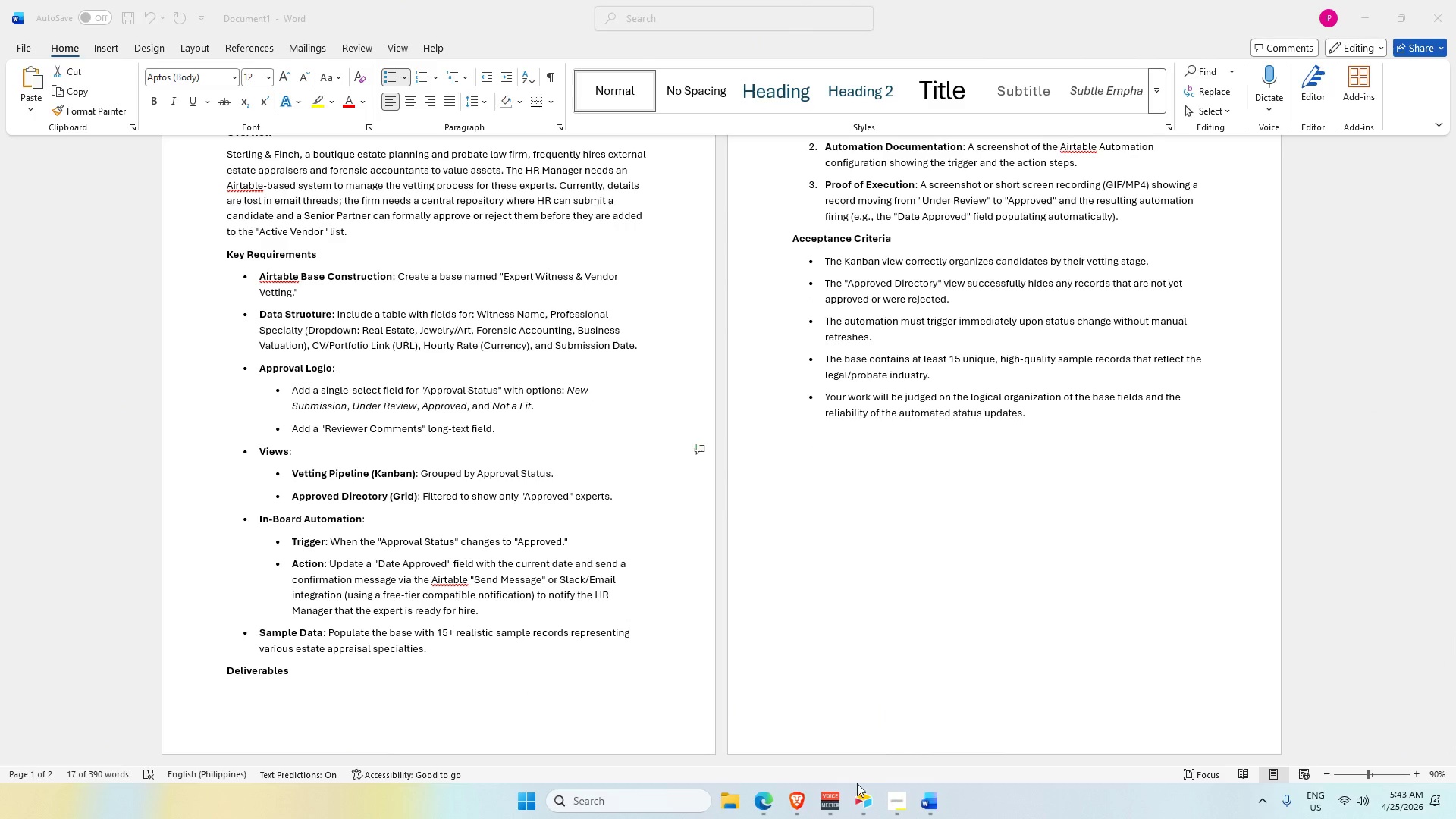 
left_click([868, 801])
 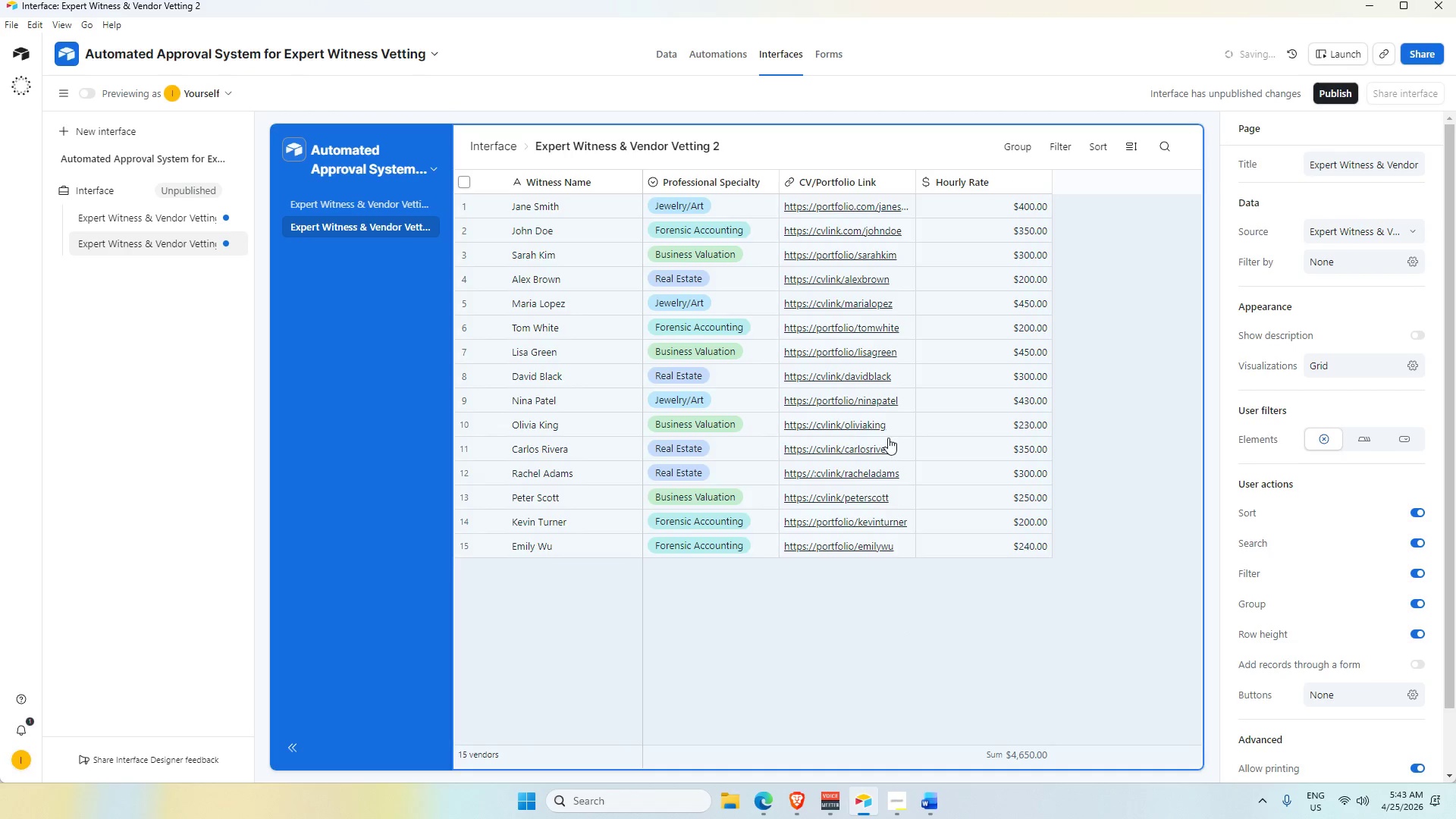 
left_click([717, 61])
 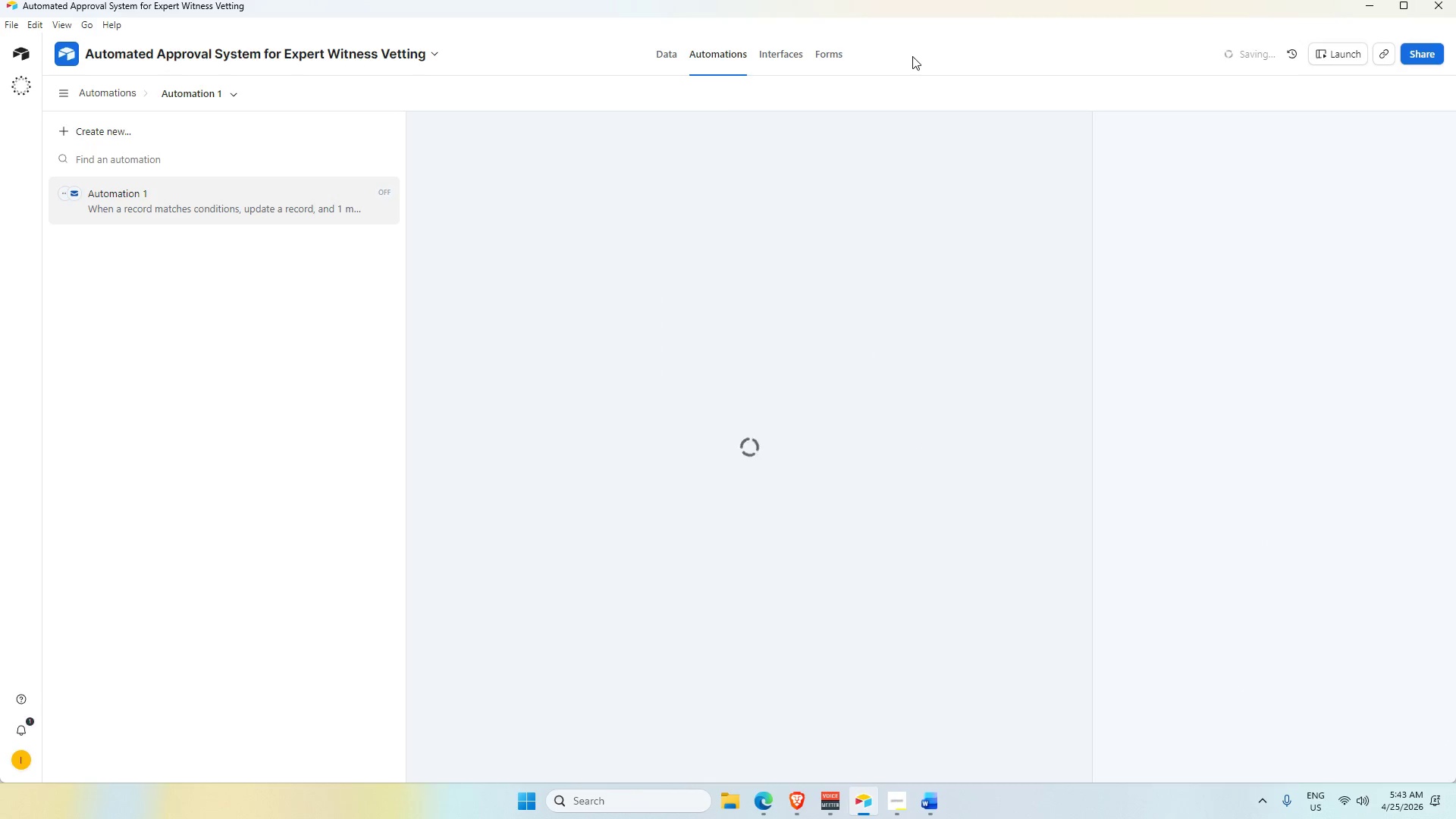 
left_click([912, 56])
 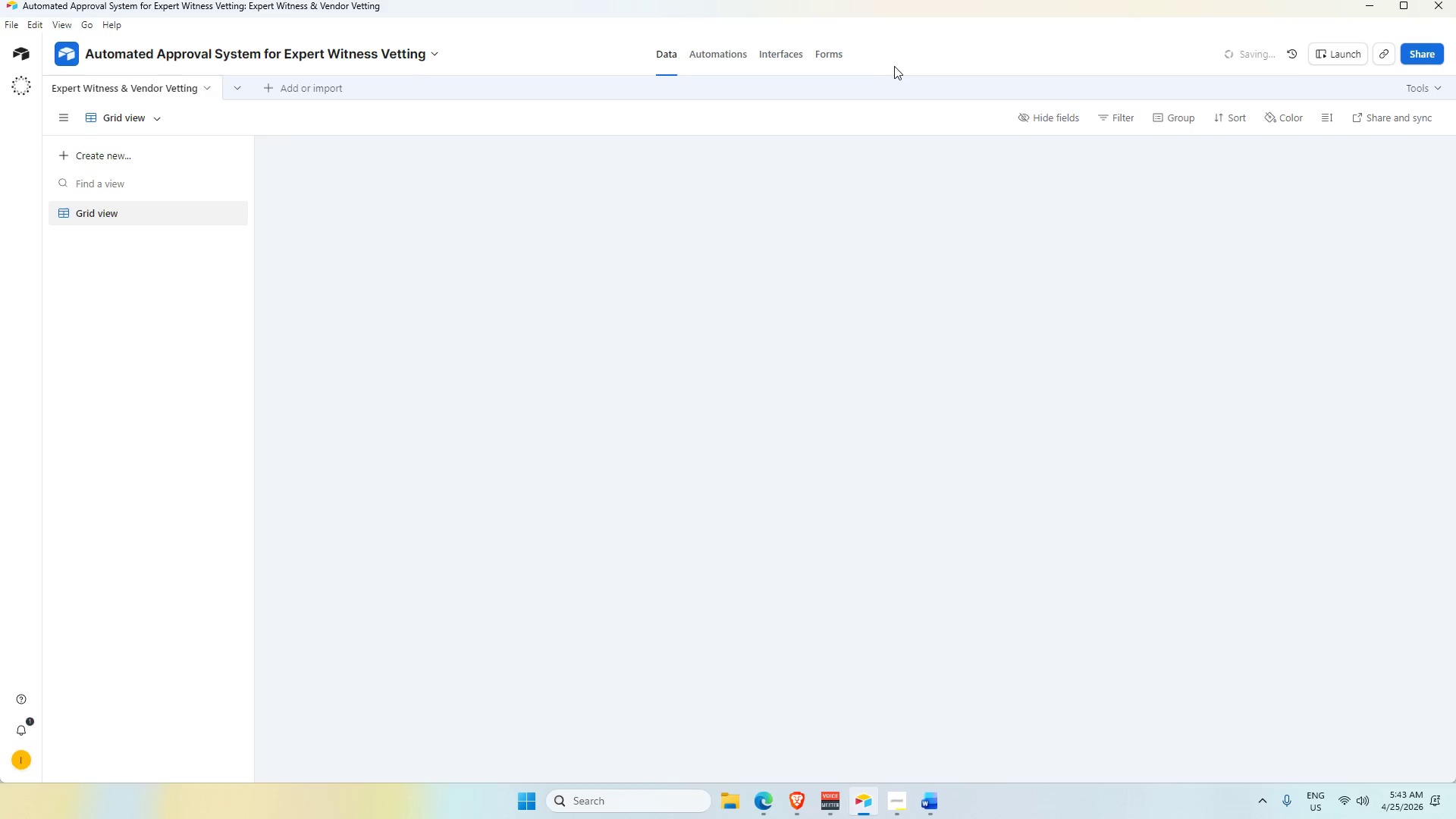 
key(Tab)
 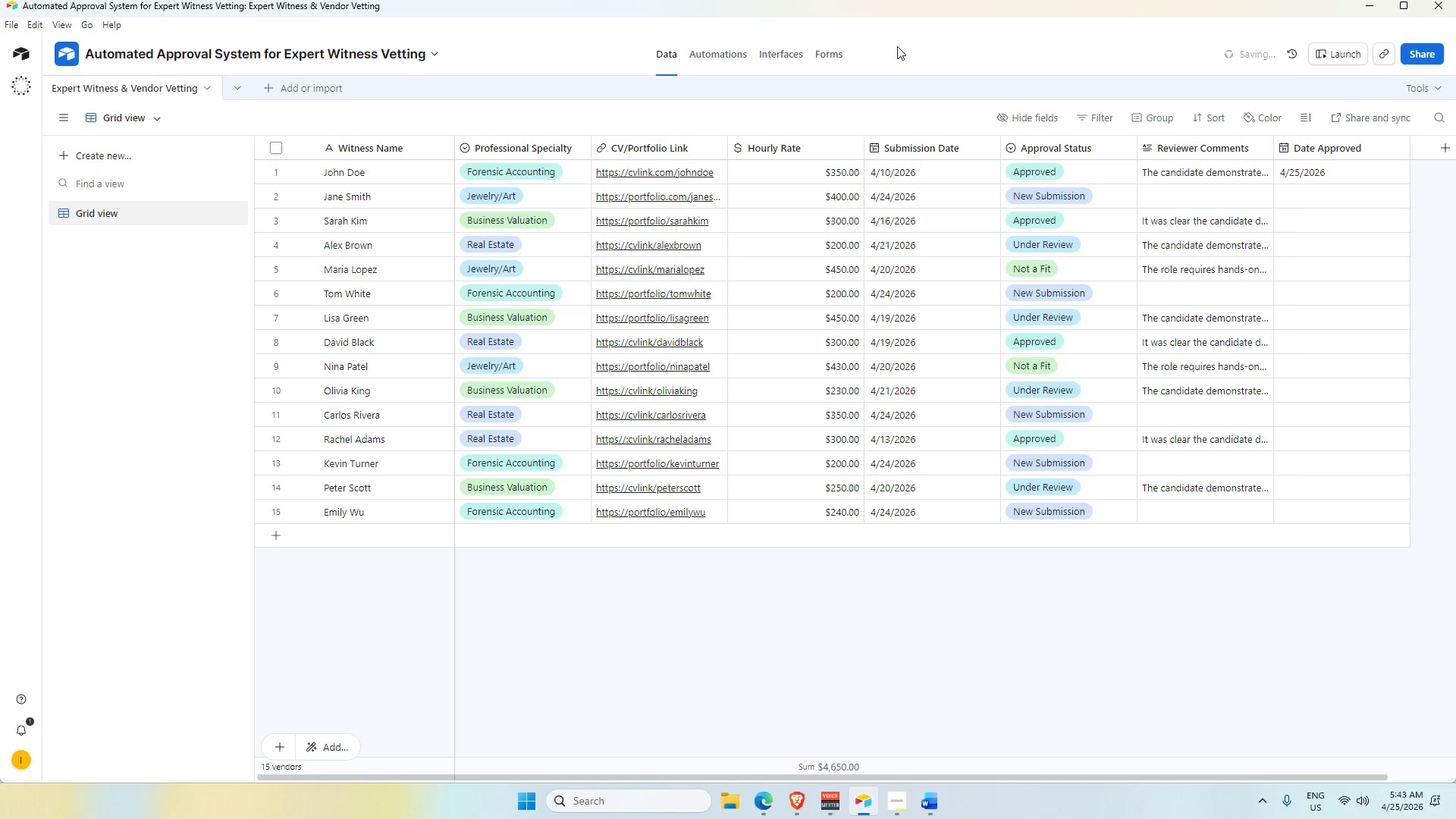 
key(Tab)
 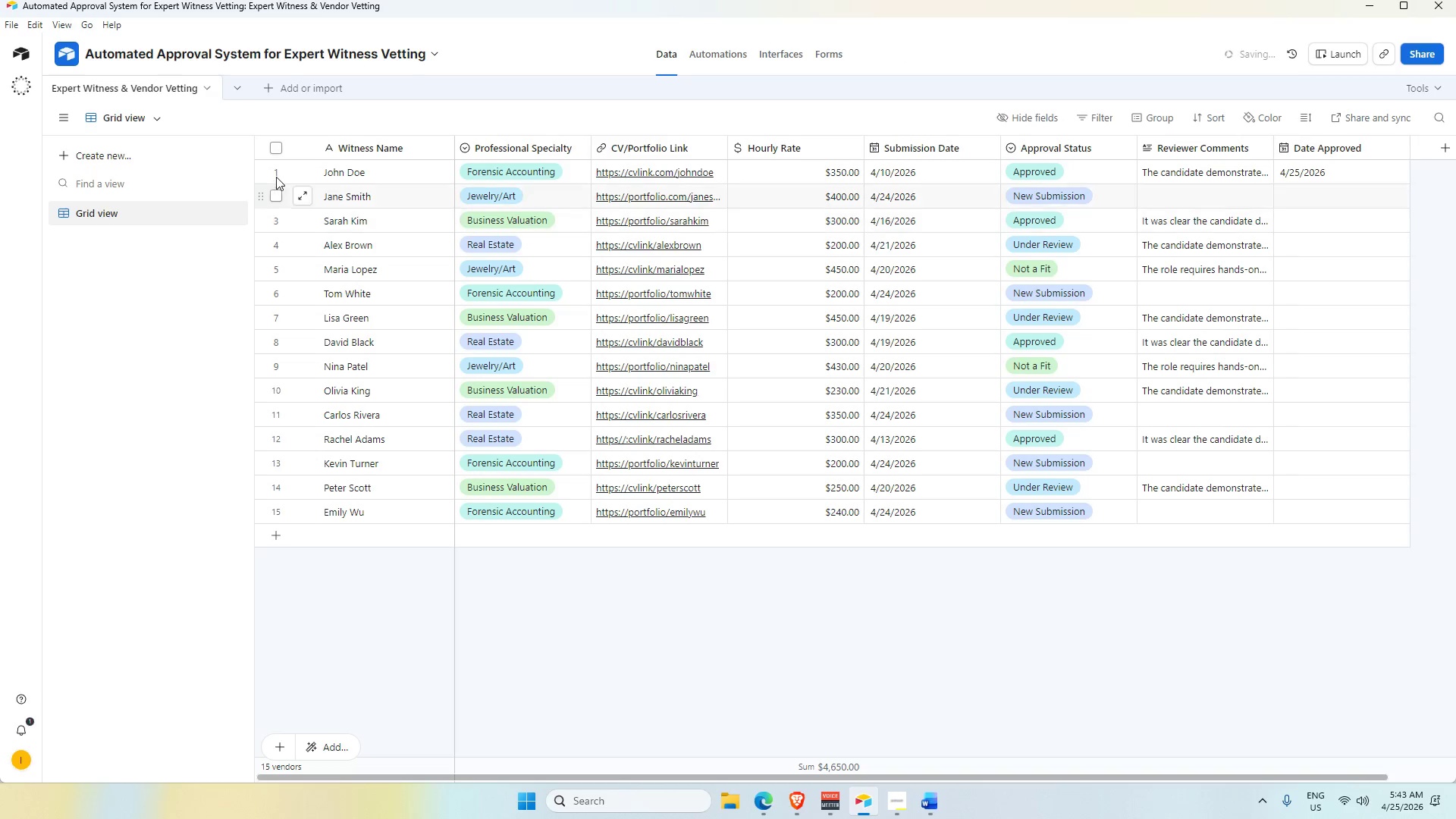 
left_click([330, 171])
 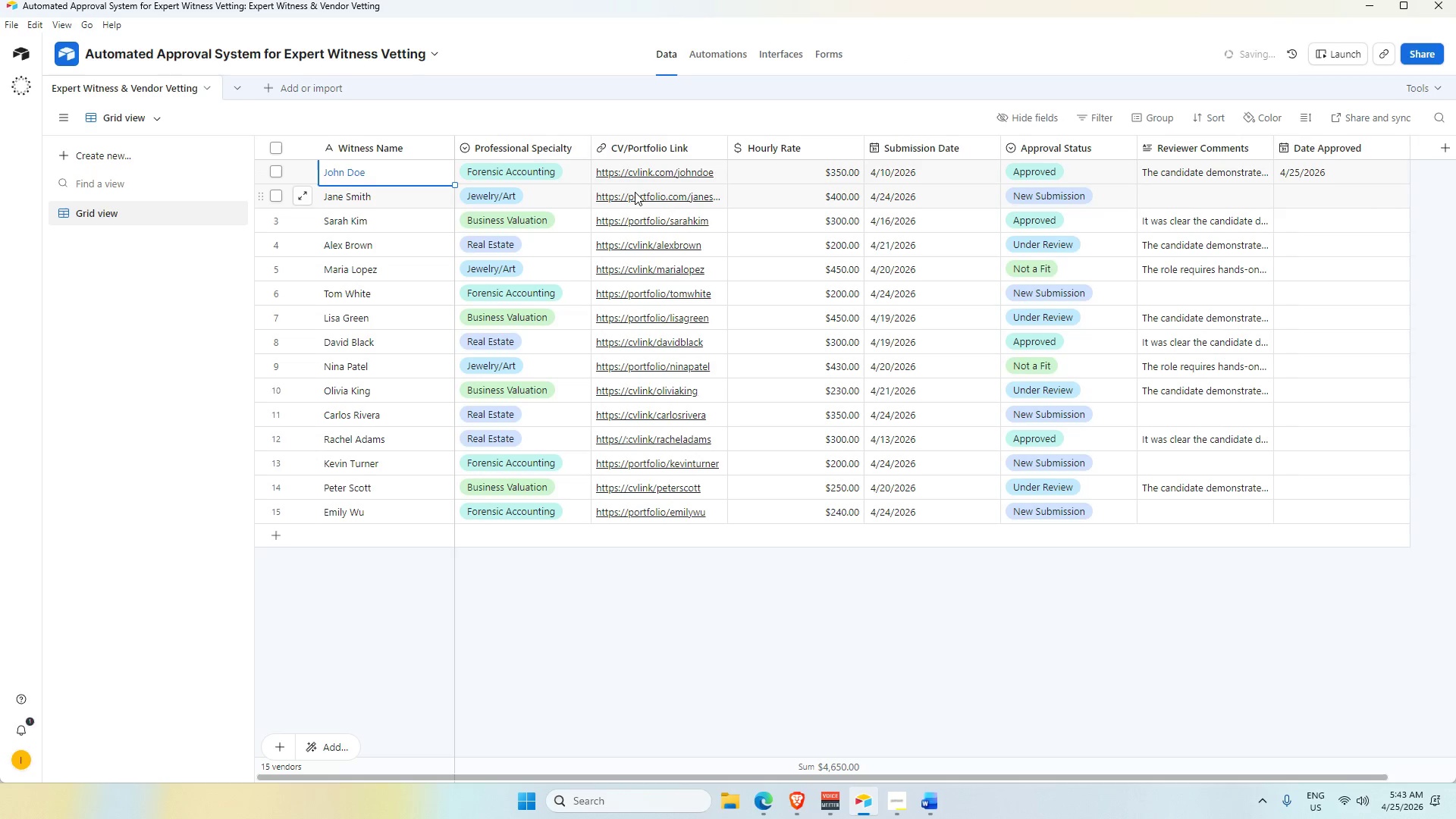 
key(Tab)
 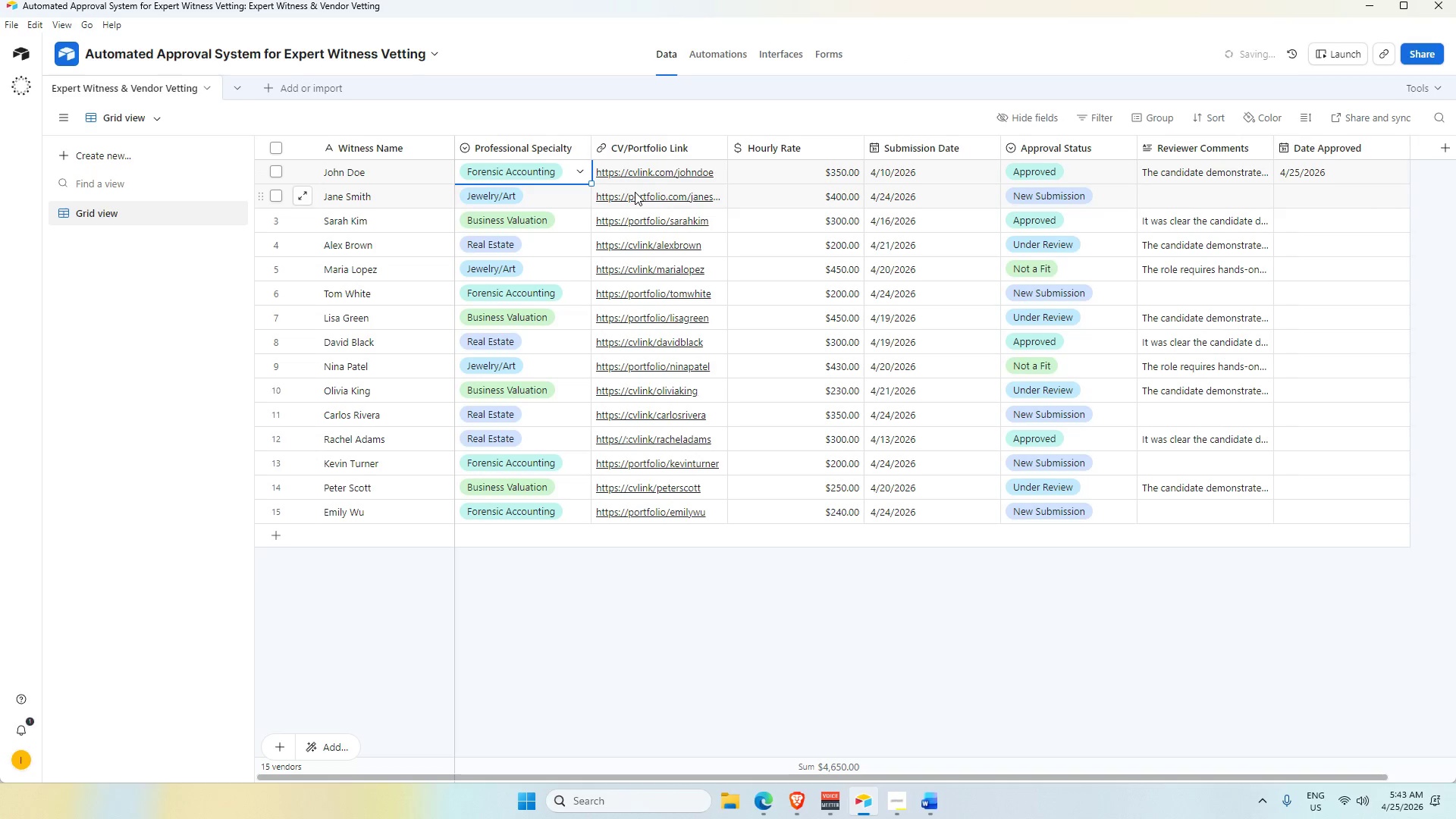 
key(Tab)
 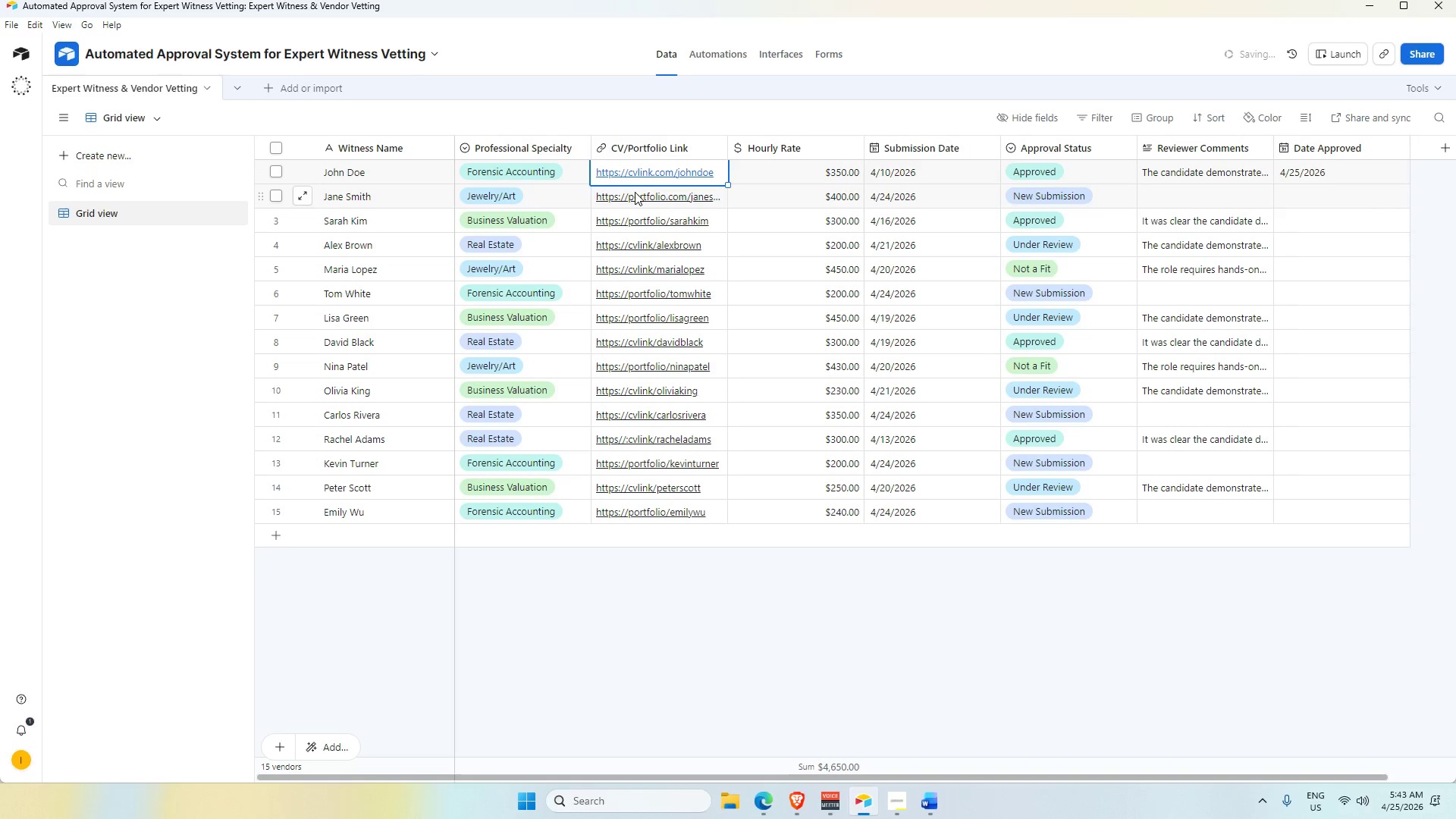 
key(Tab)
 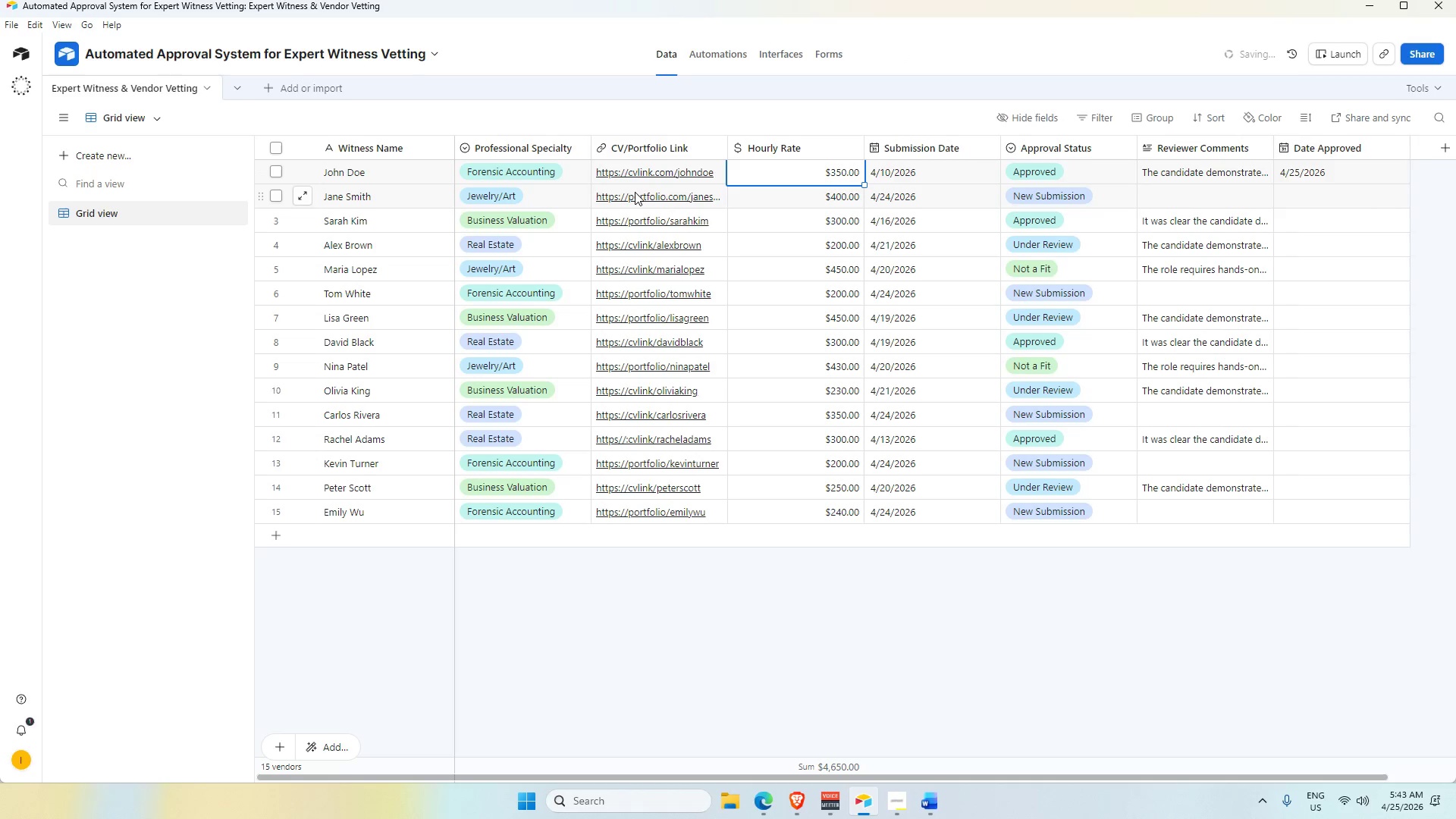 
key(Tab)
 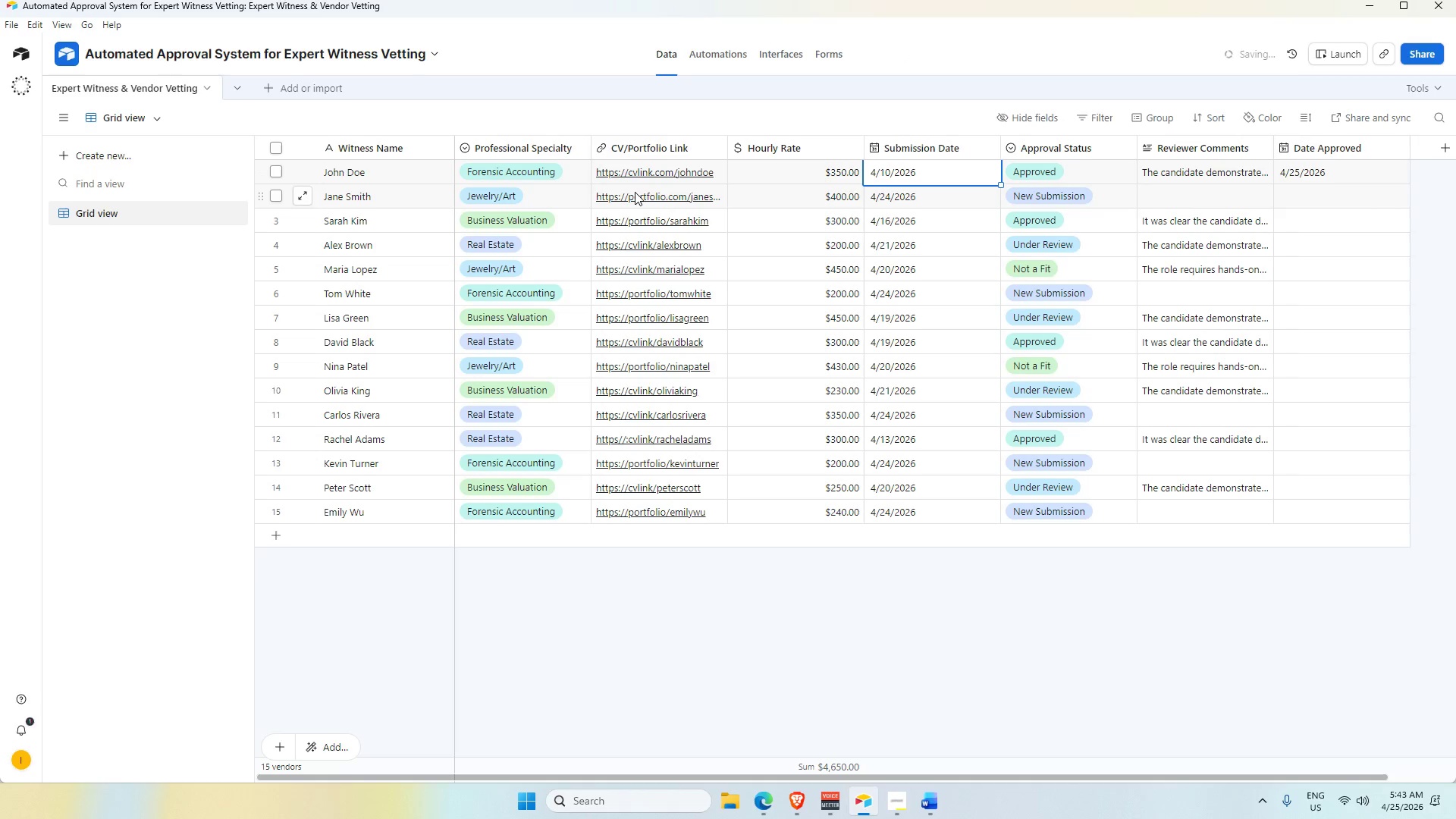 
key(Tab)
 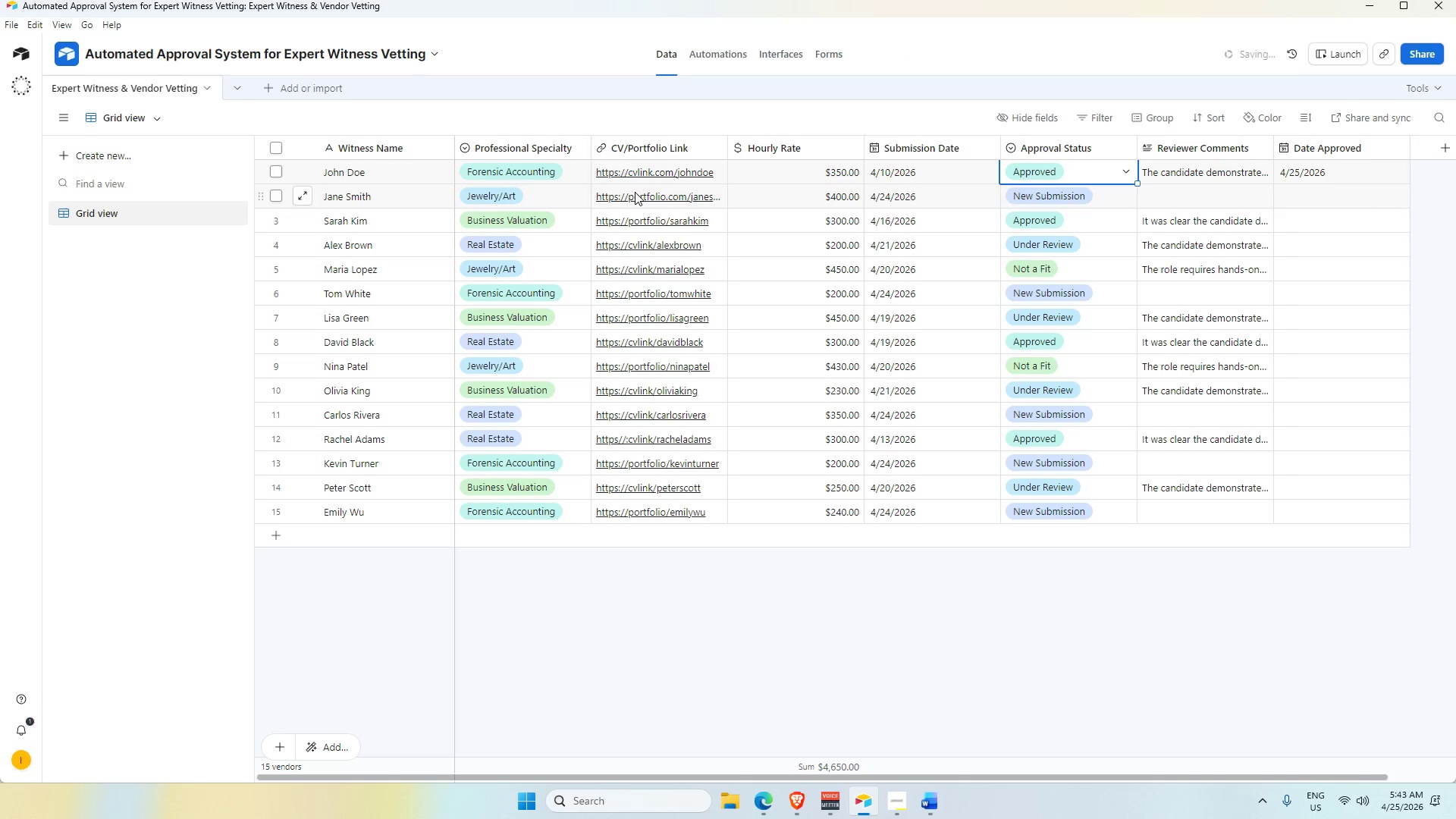 
key(Tab)
 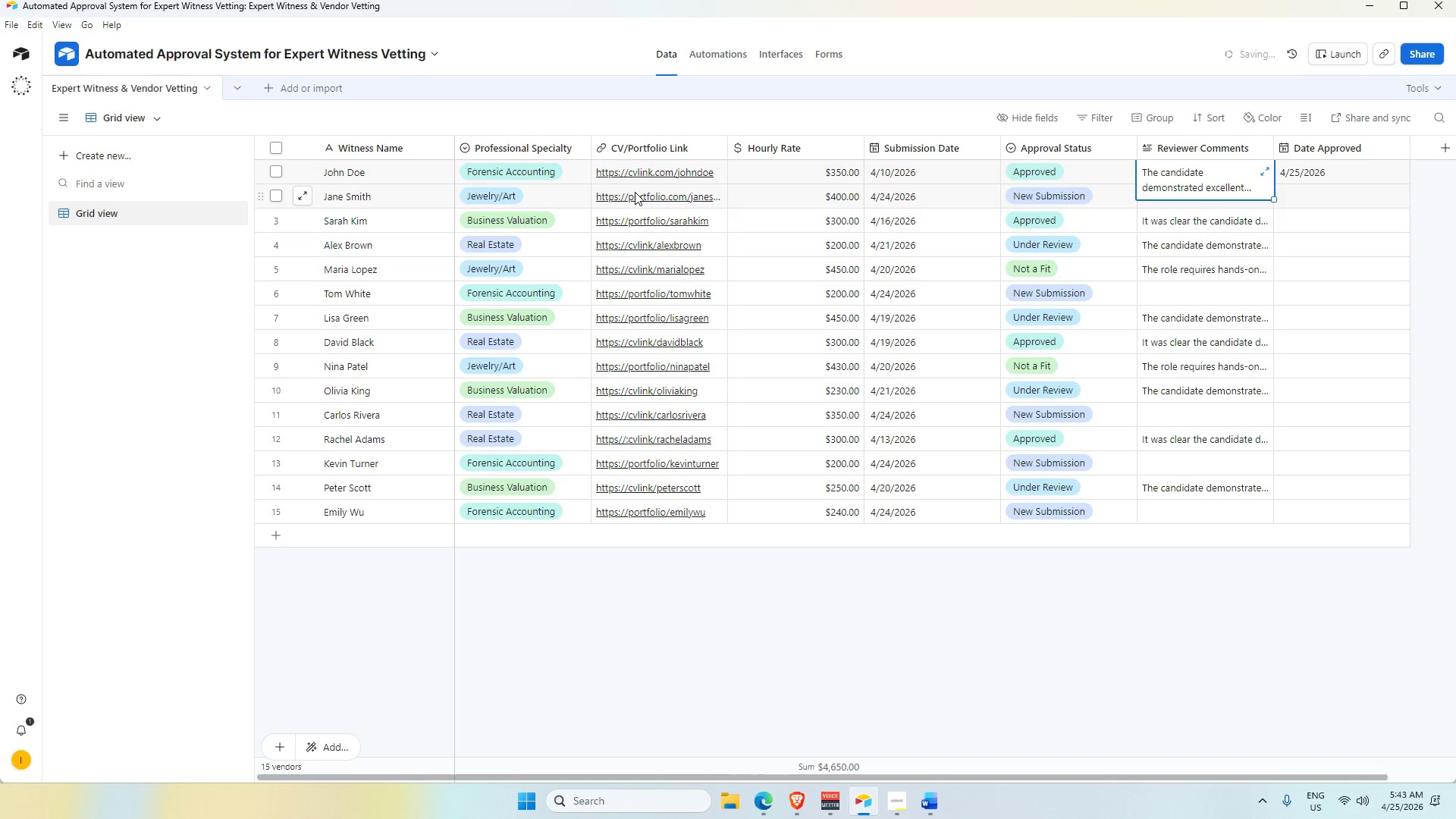 
key(Tab)
 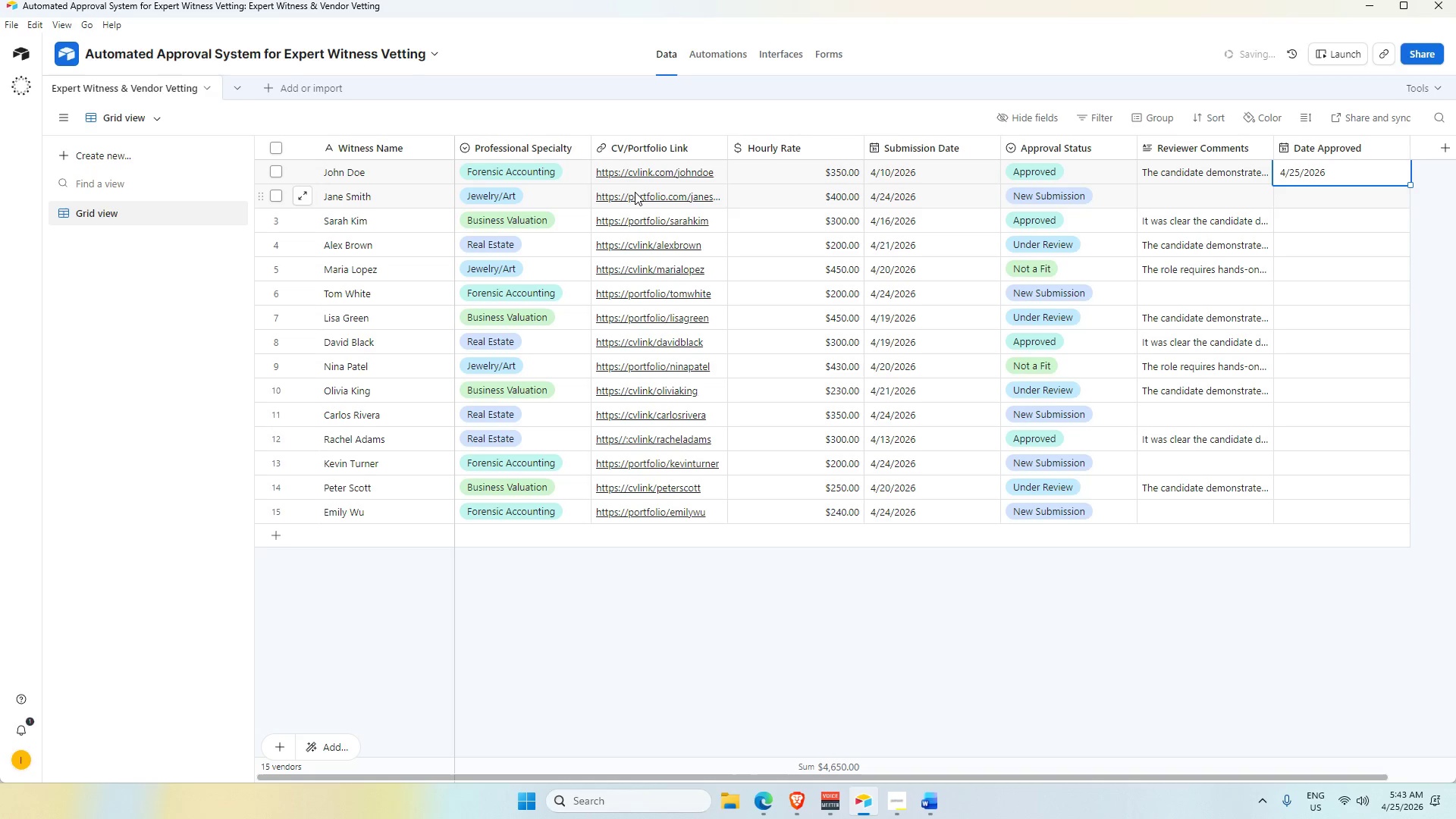 
key(Tab)
 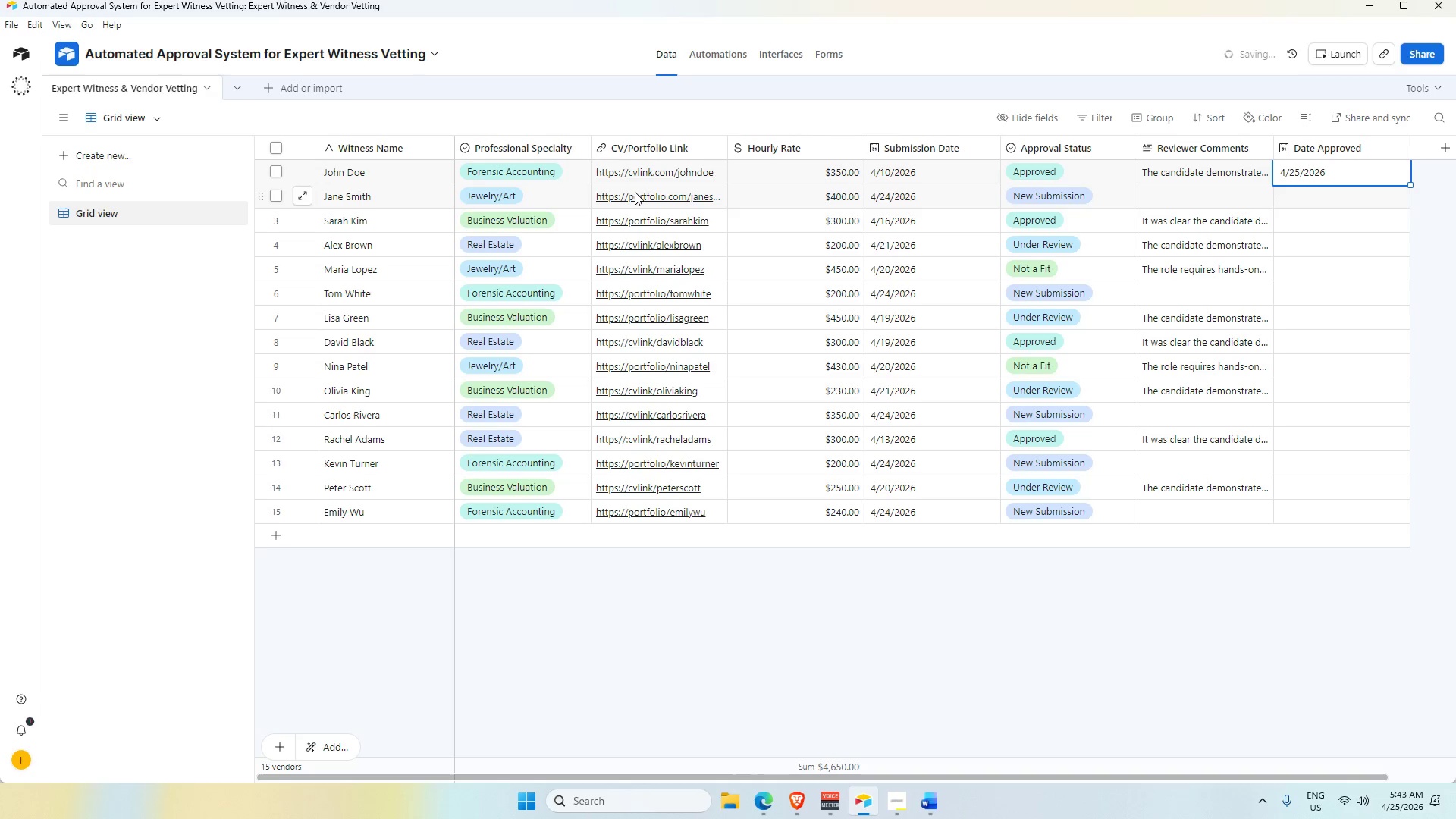 
key(Alt+Tab)
 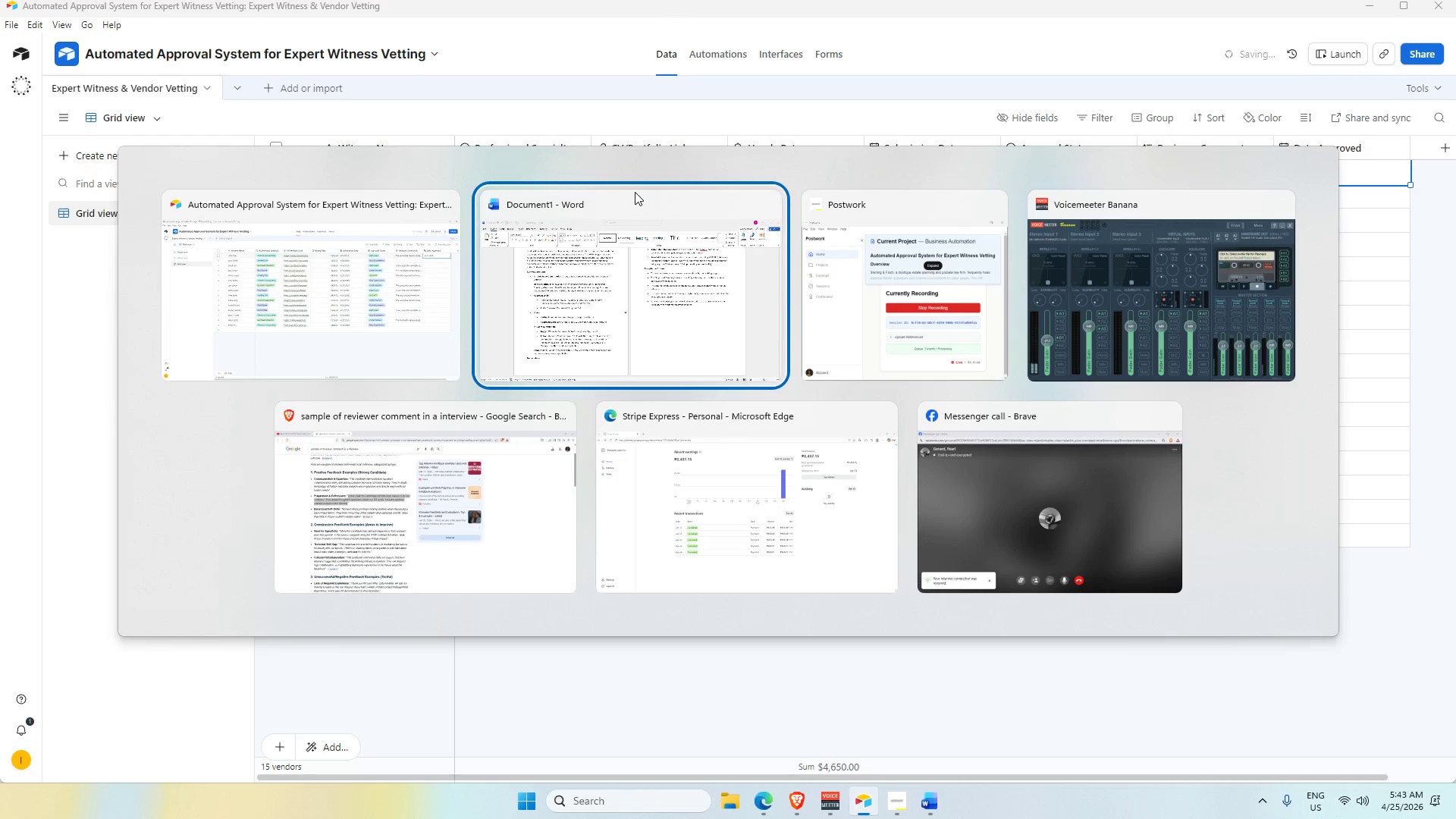 
key(Alt+Tab)